 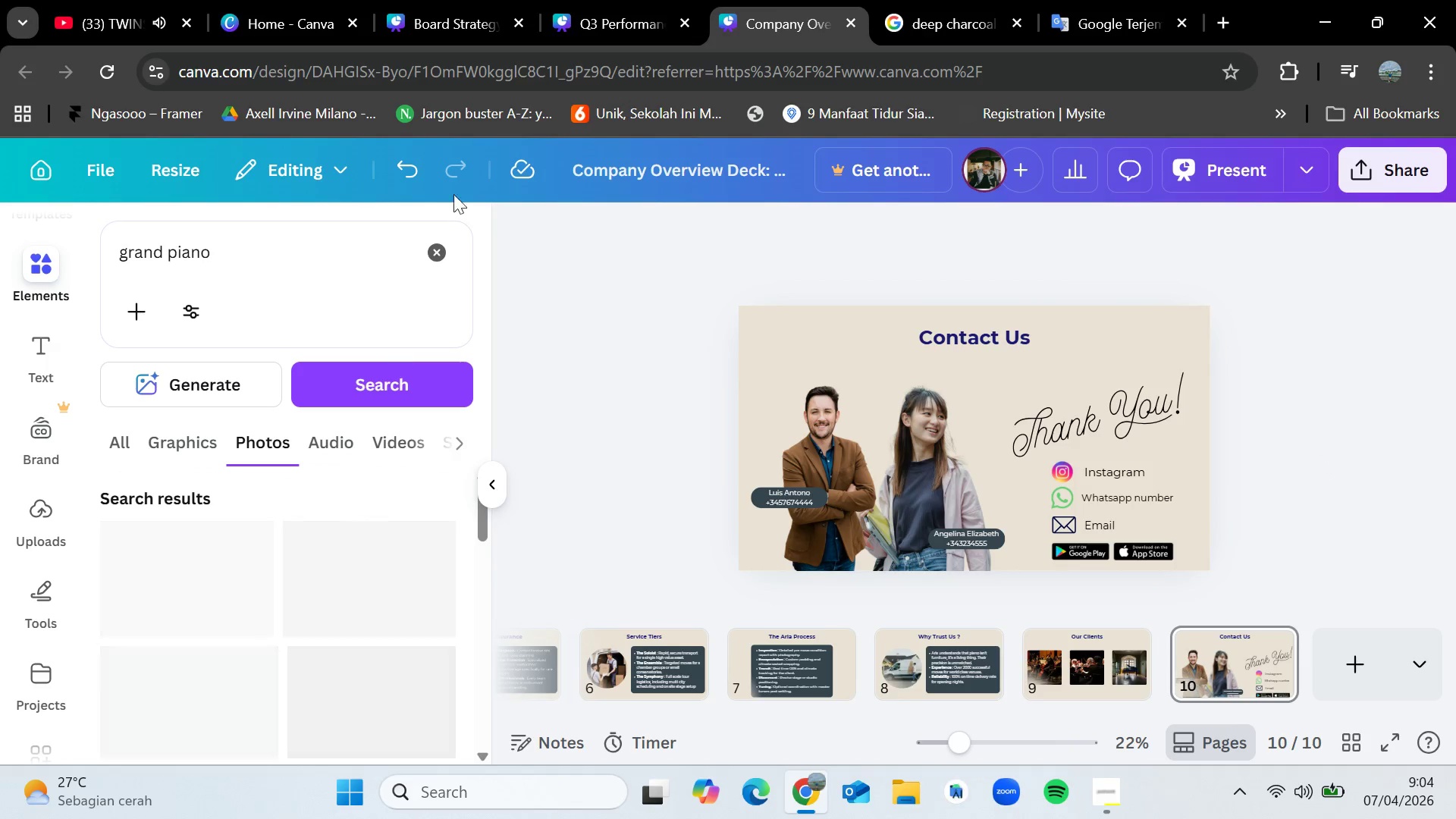 
left_click([435, 259])
 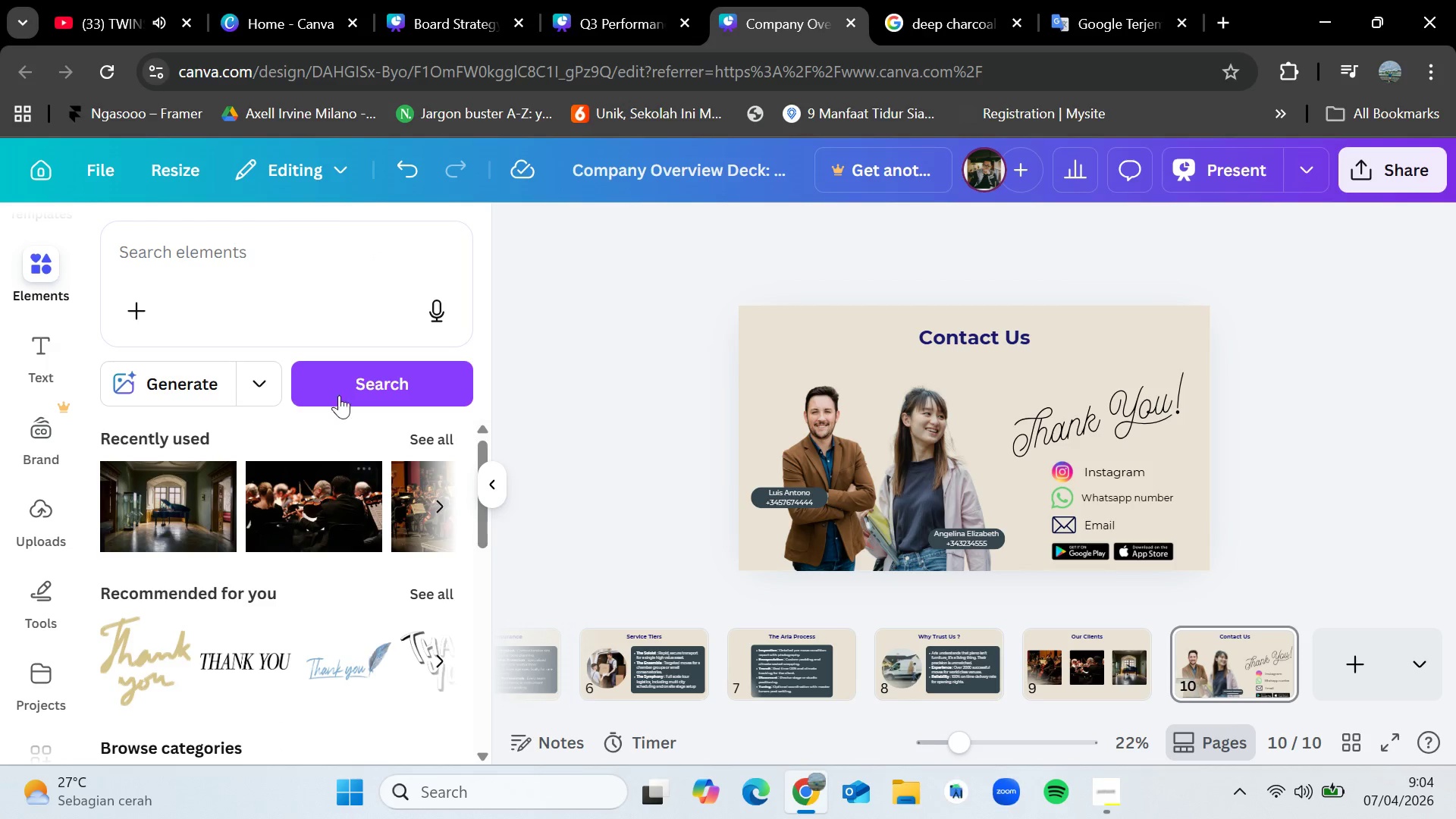 
left_click([262, 235])
 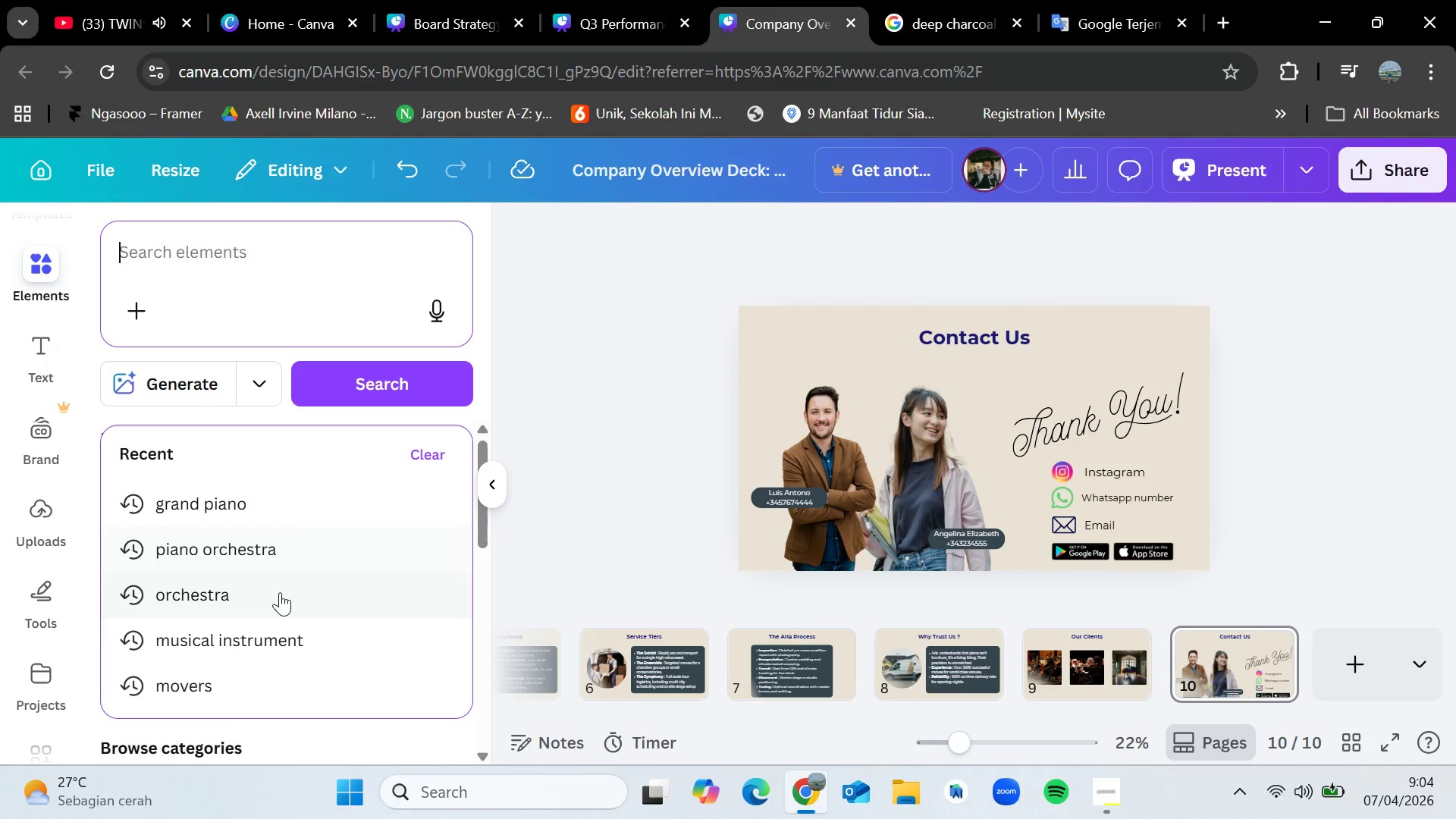 
left_click([280, 592])
 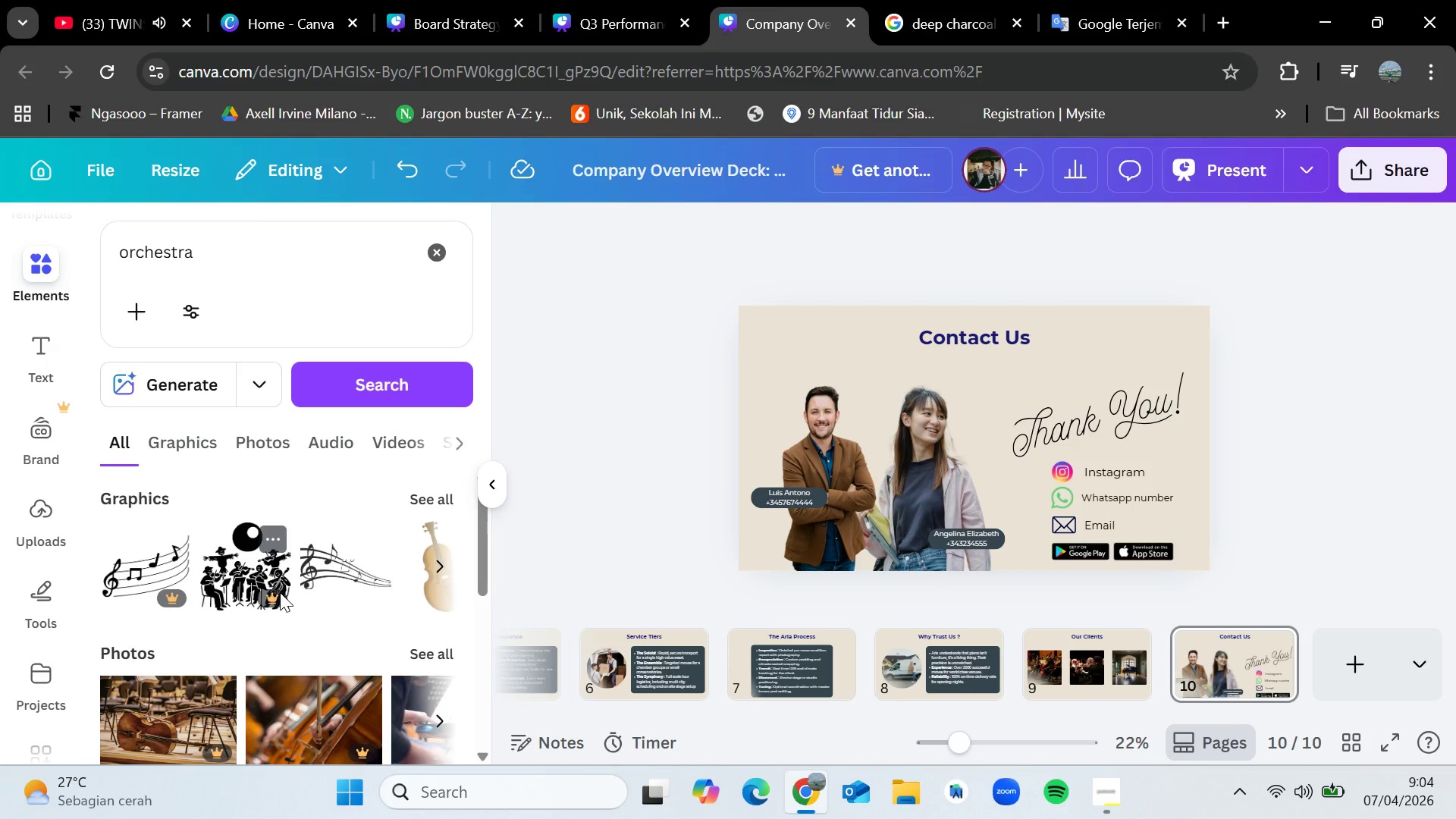 
wait(9.56)
 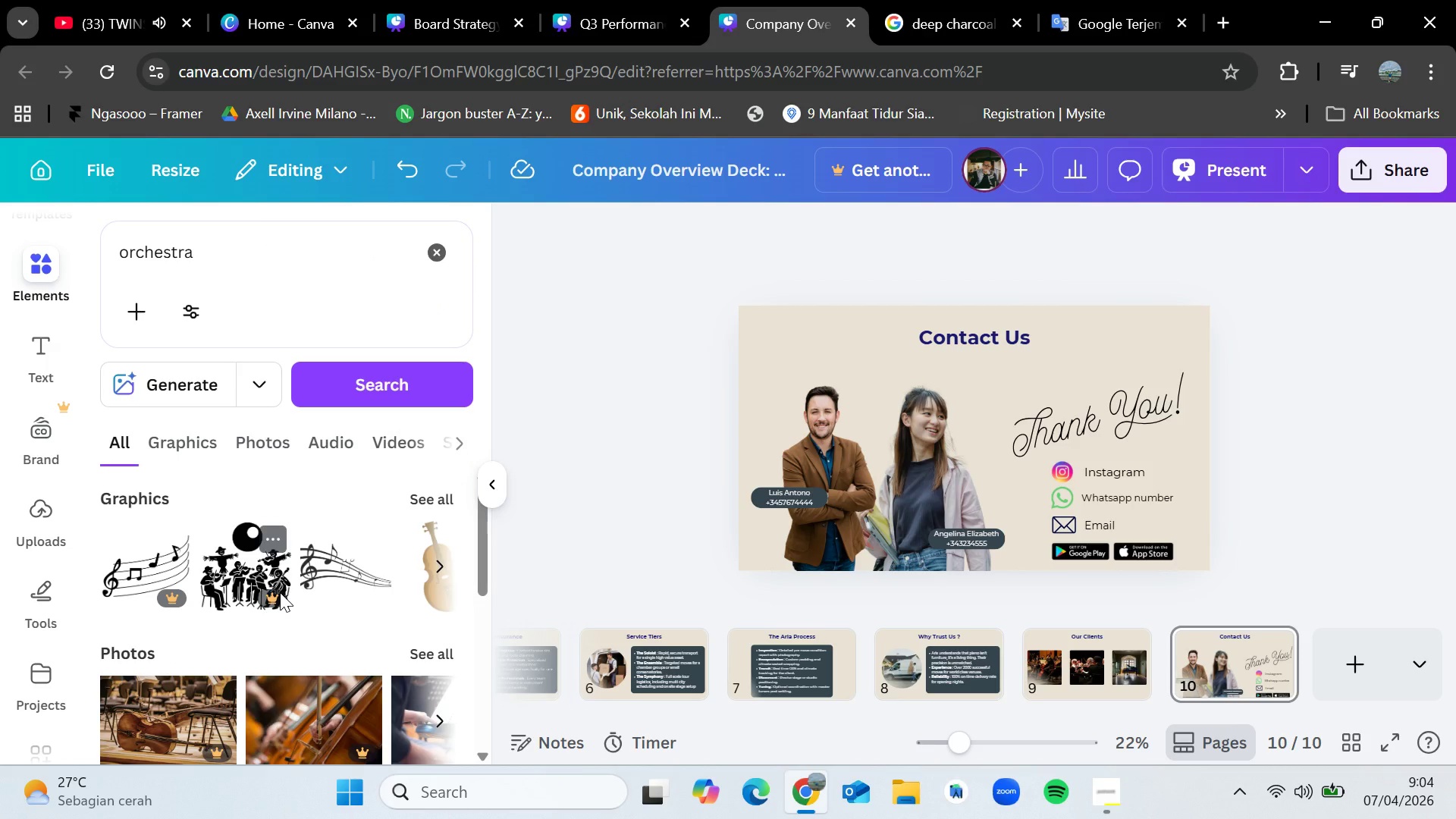 
left_click([435, 646])
 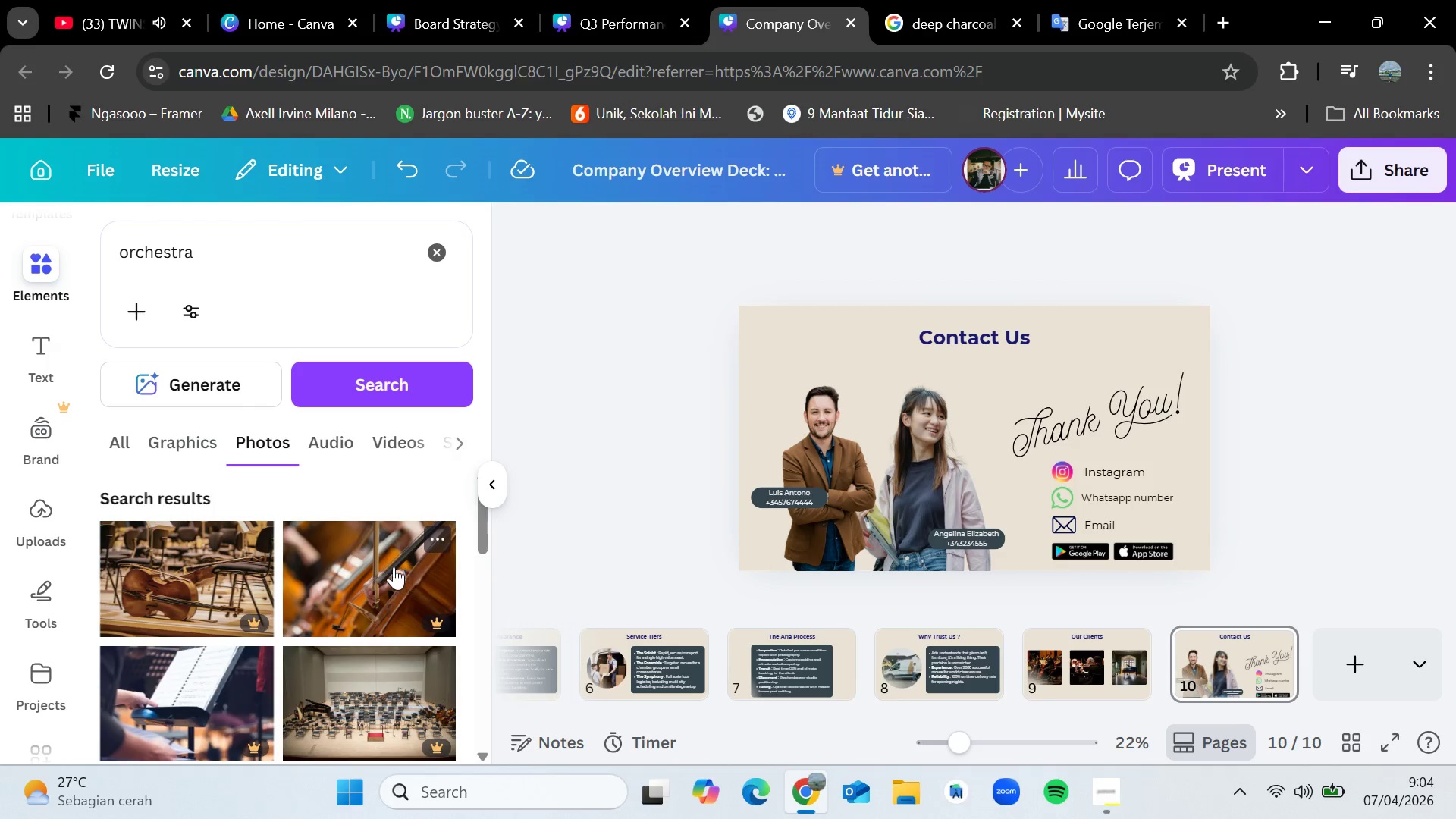 
scroll: coordinate [394, 567], scroll_direction: down, amount: 2.0
 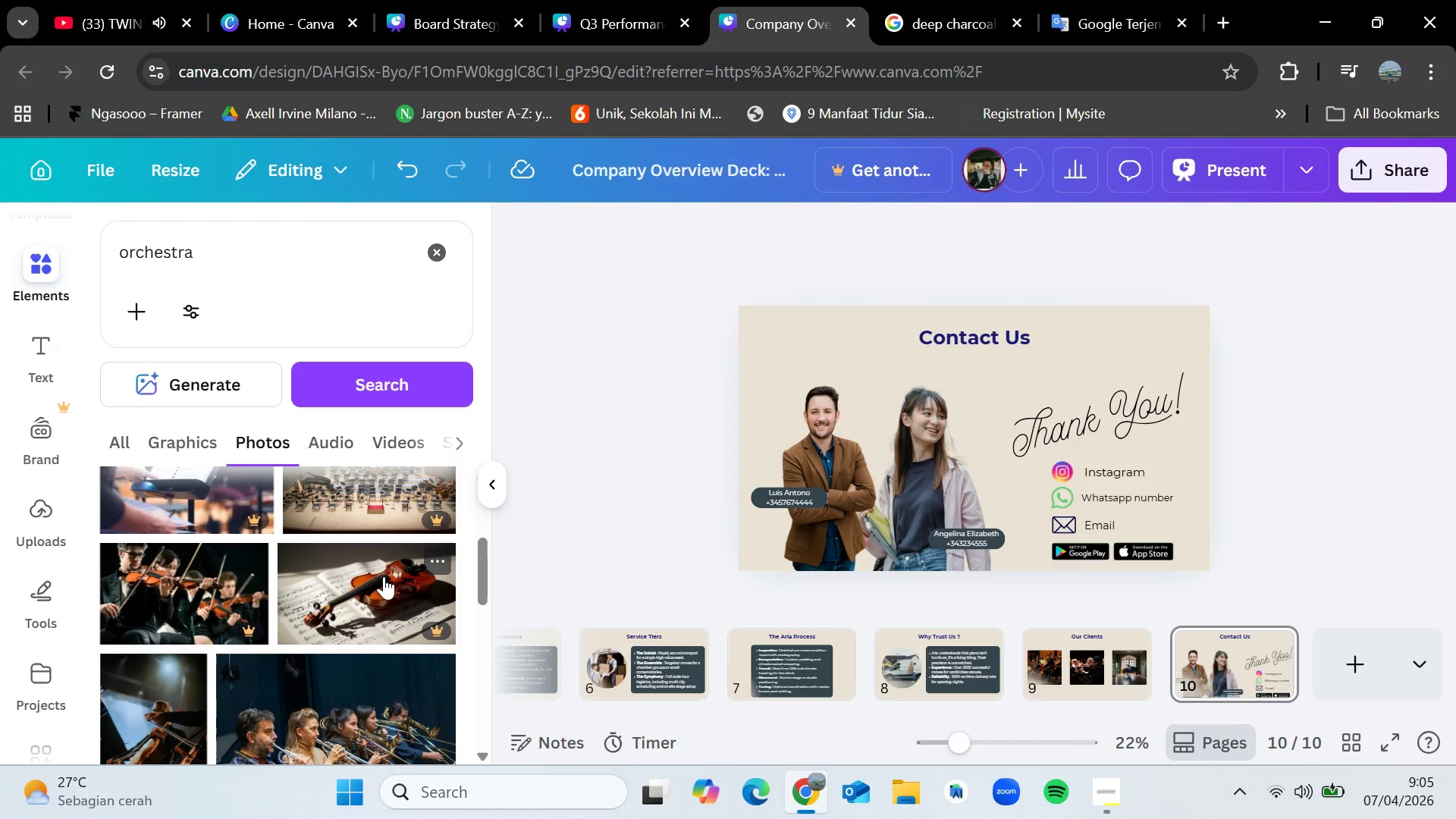 
wait(15.0)
 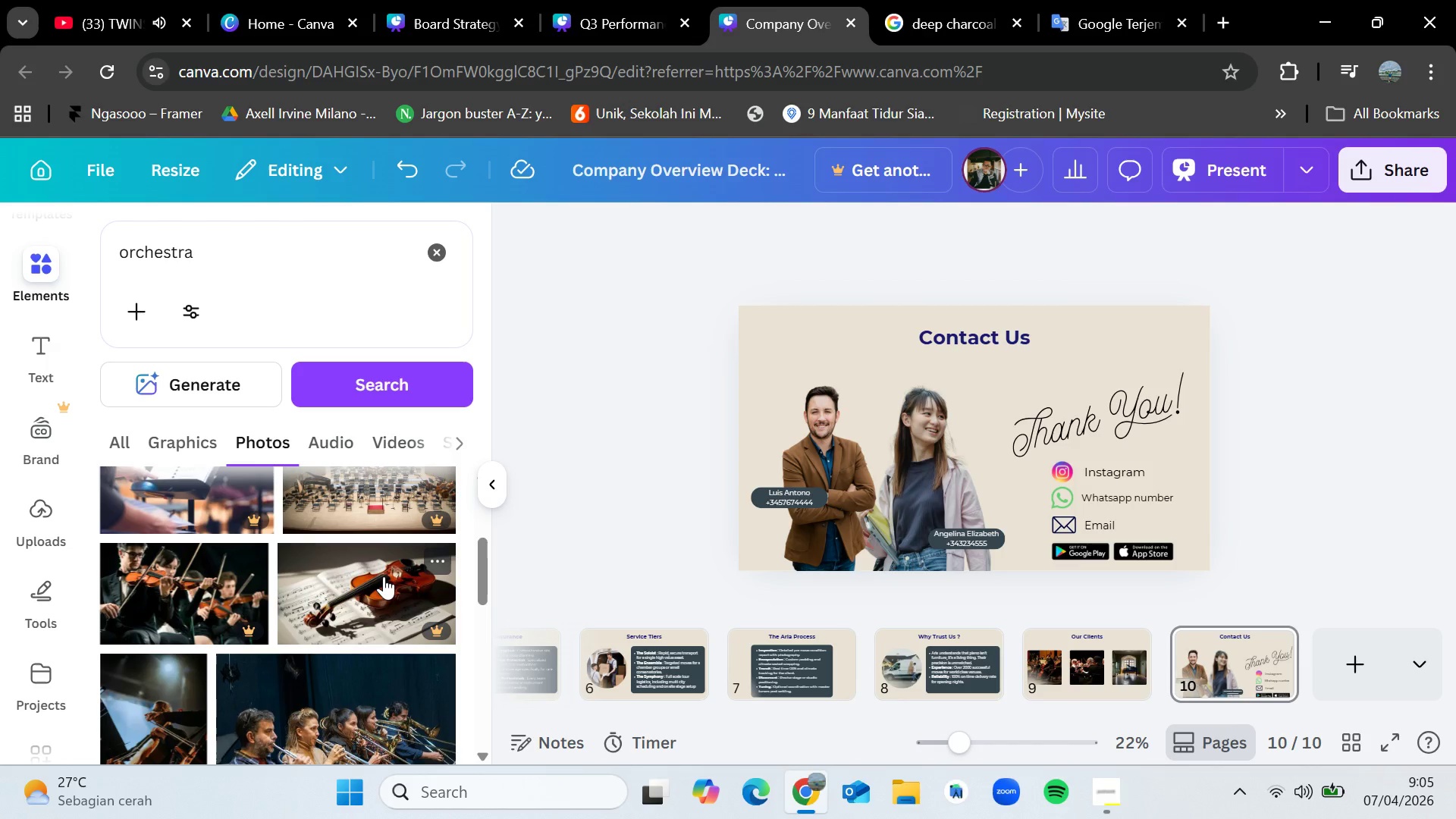 
scroll: coordinate [384, 589], scroll_direction: down, amount: 7.0
 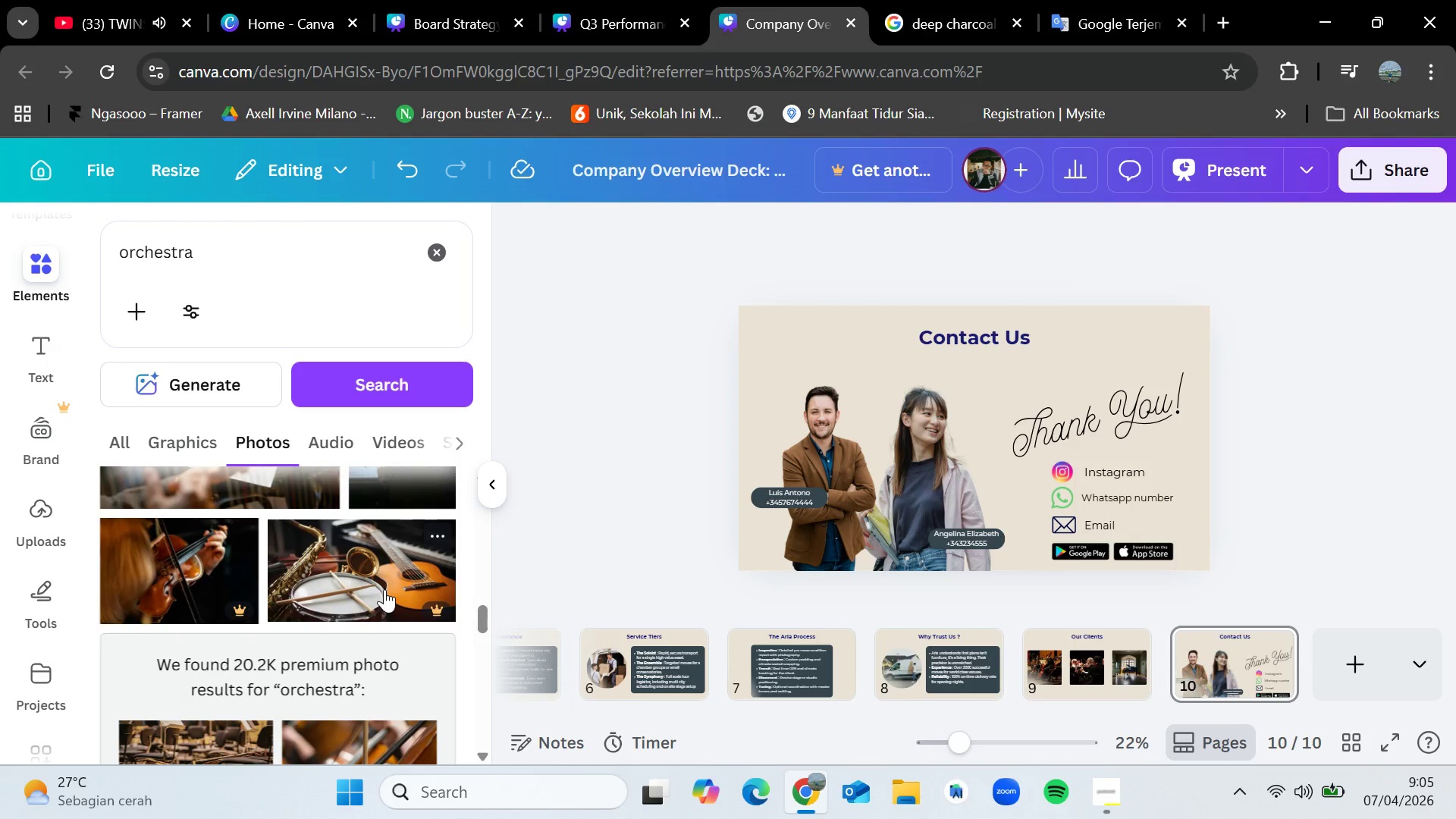 
scroll: coordinate [384, 589], scroll_direction: down, amount: 4.0
 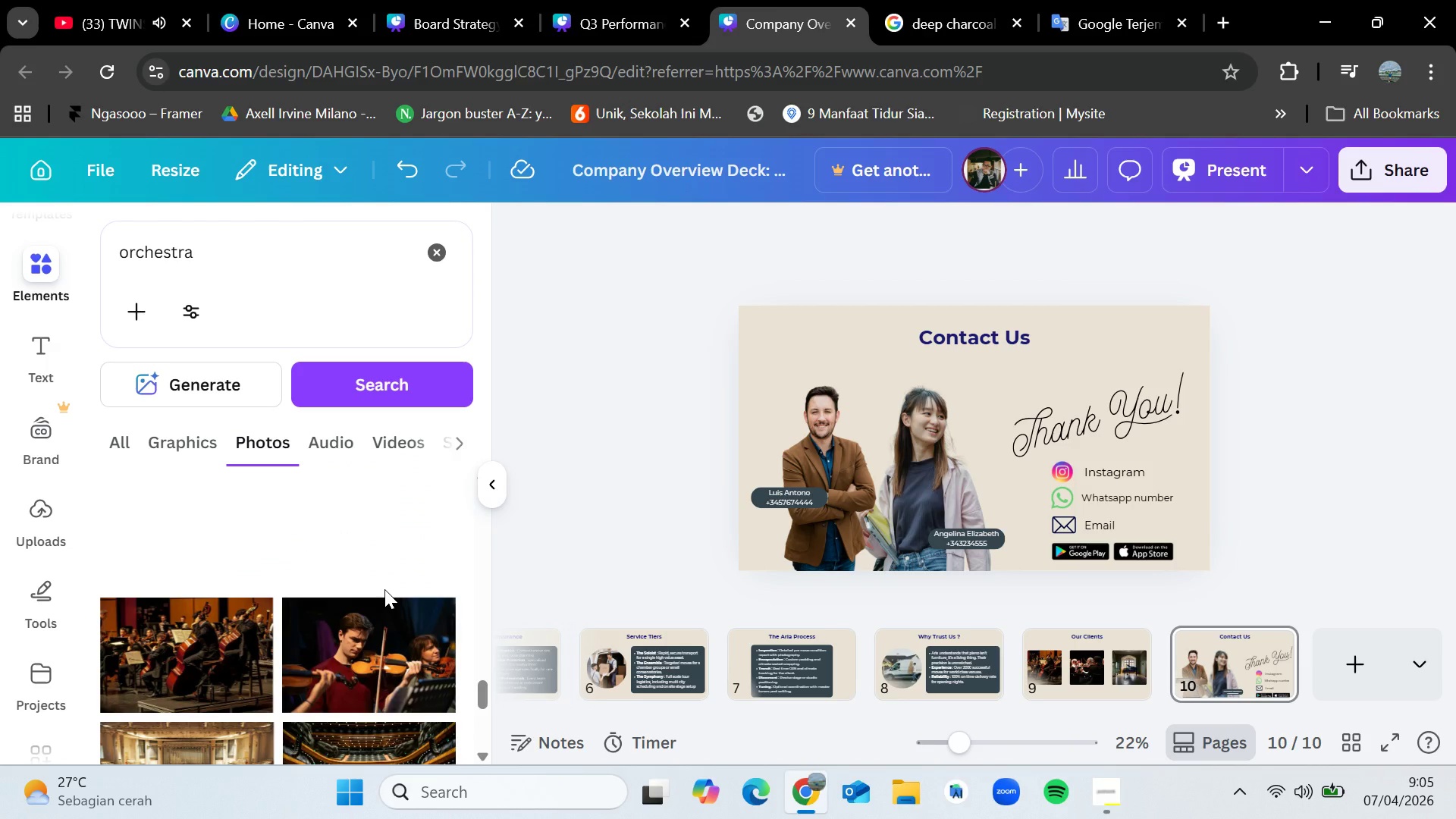 
wait(14.95)
 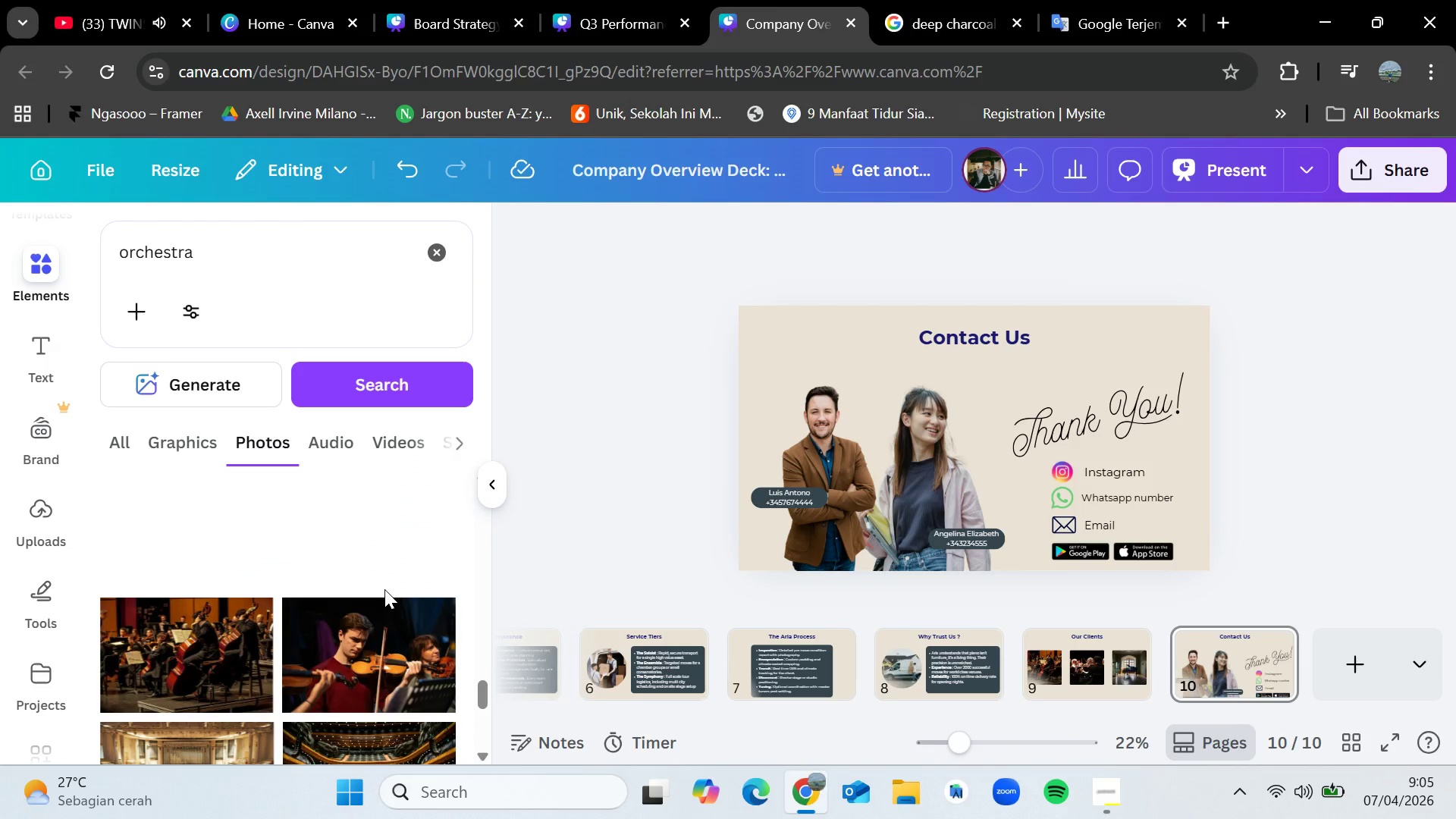 
scroll: coordinate [394, 599], scroll_direction: down, amount: 4.0
 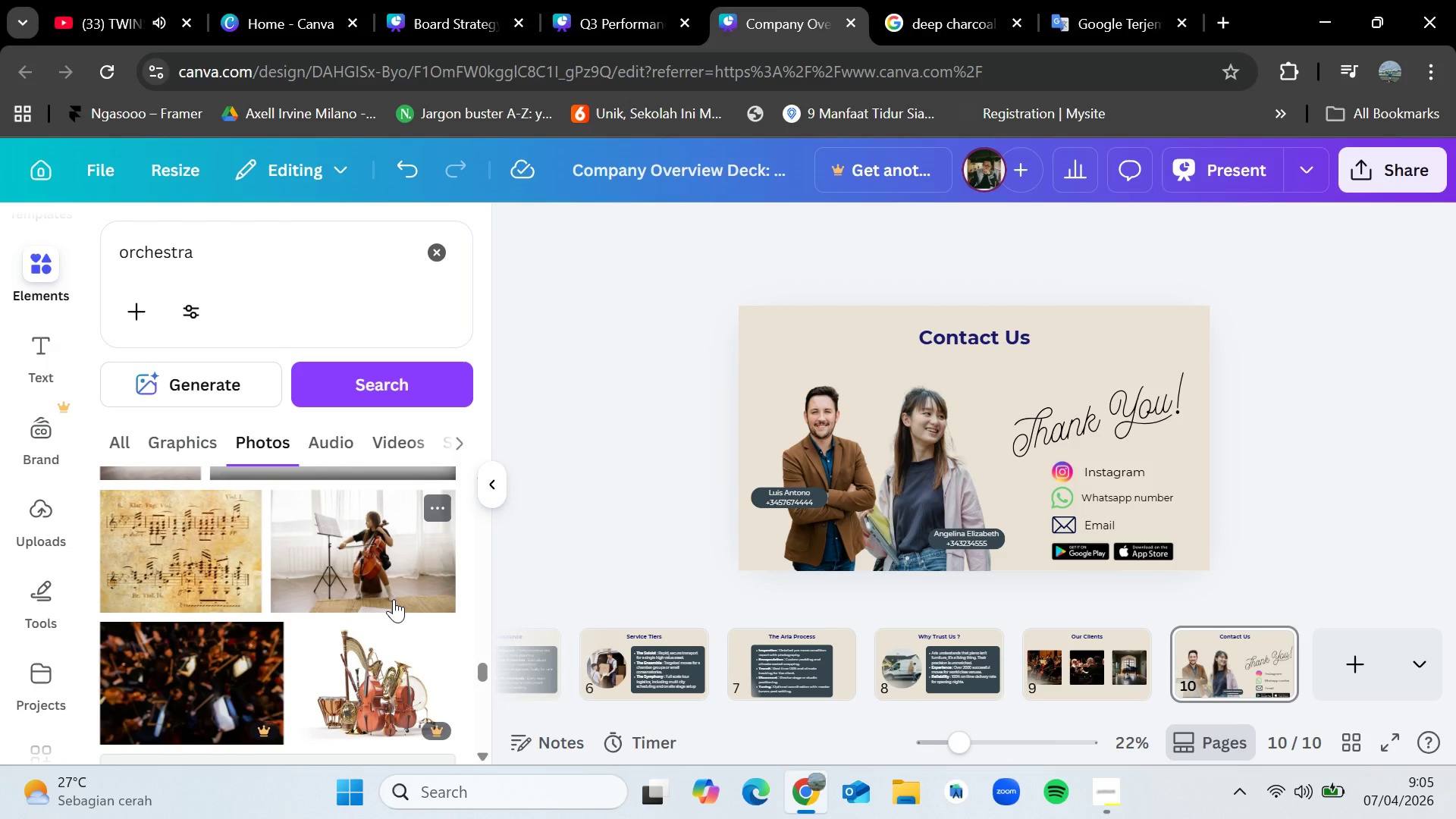 
wait(12.69)
 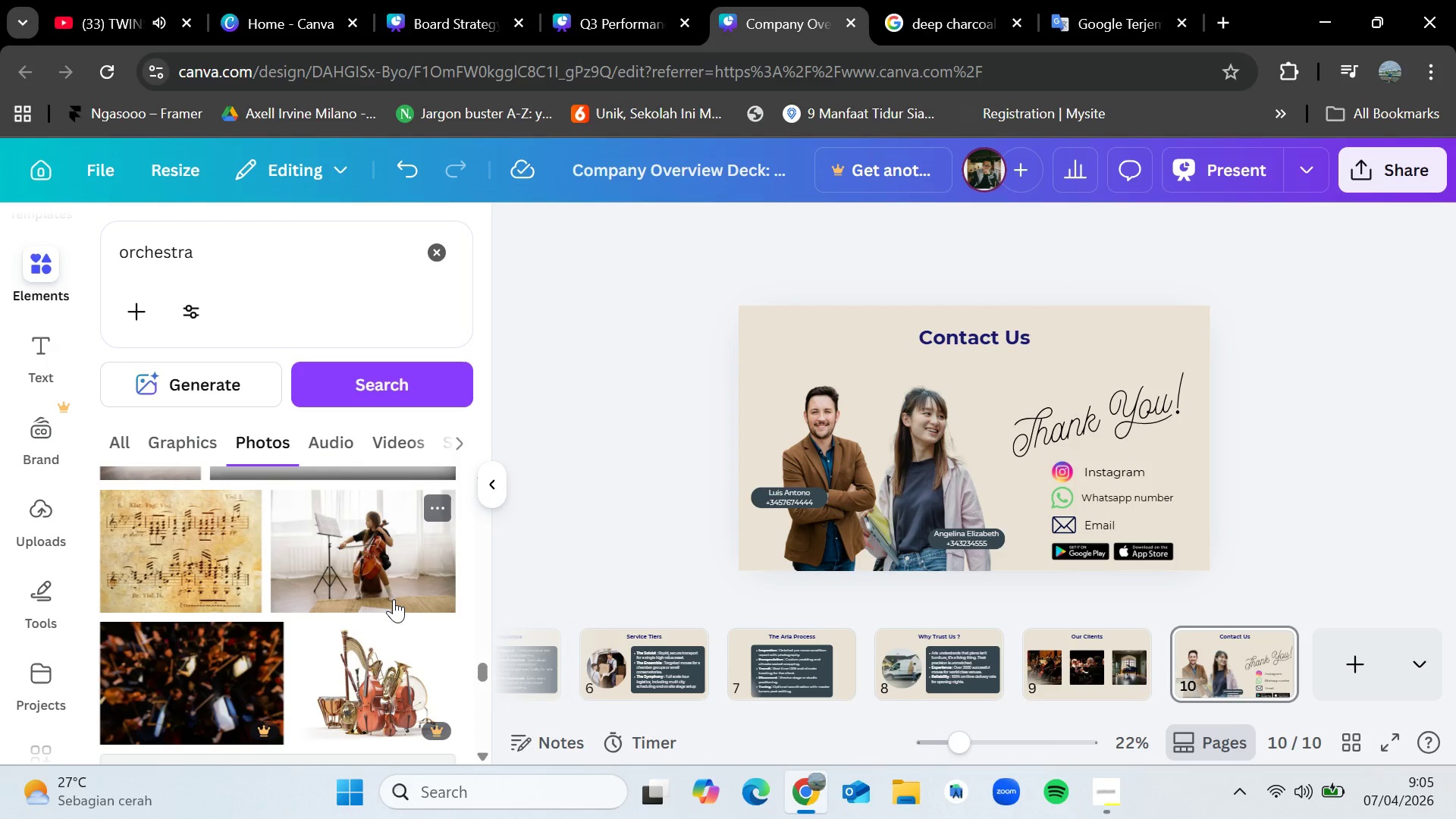 
scroll: coordinate [254, 585], scroll_direction: none, amount: 0.0
 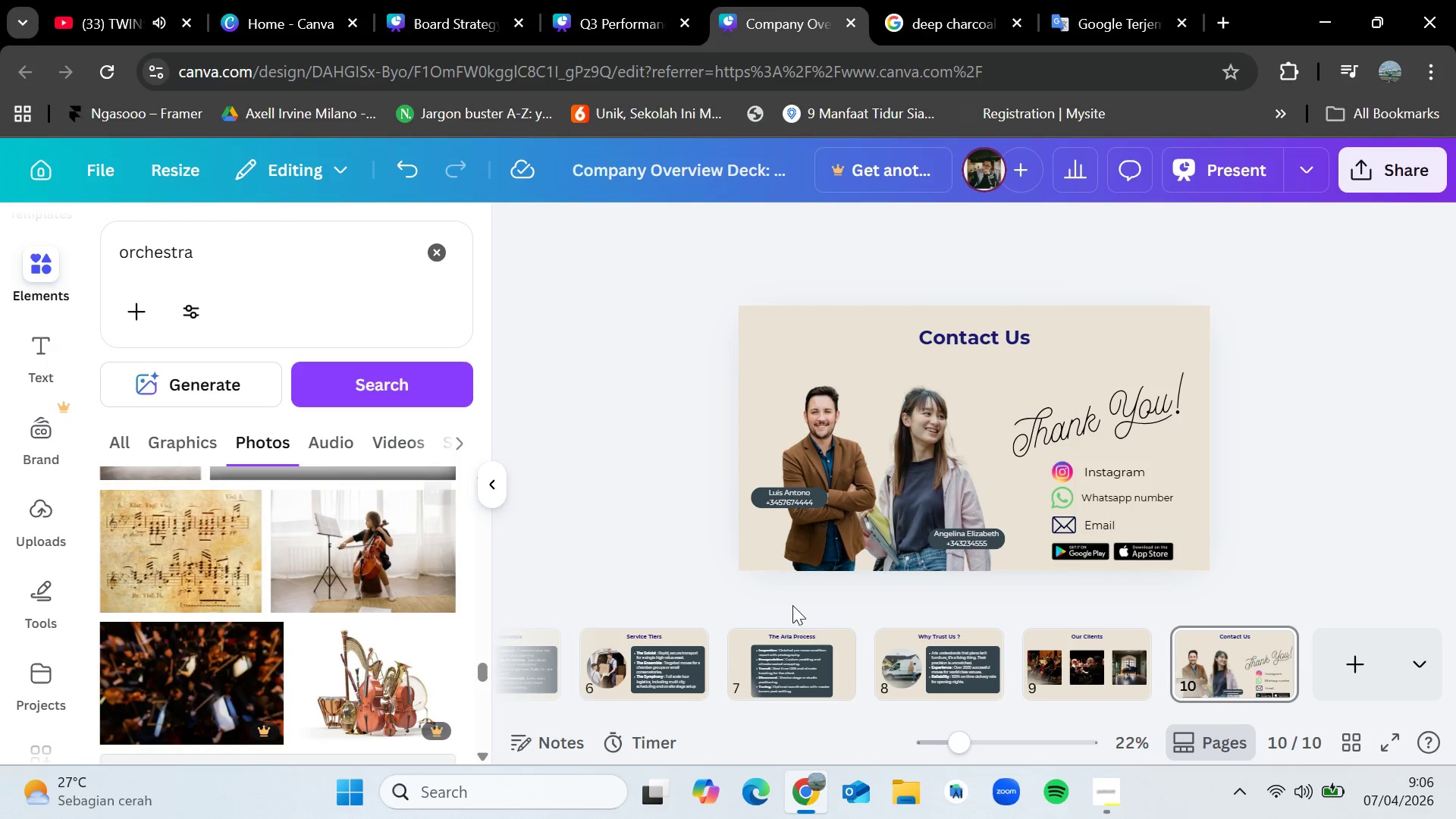 
left_click([1065, 659])
 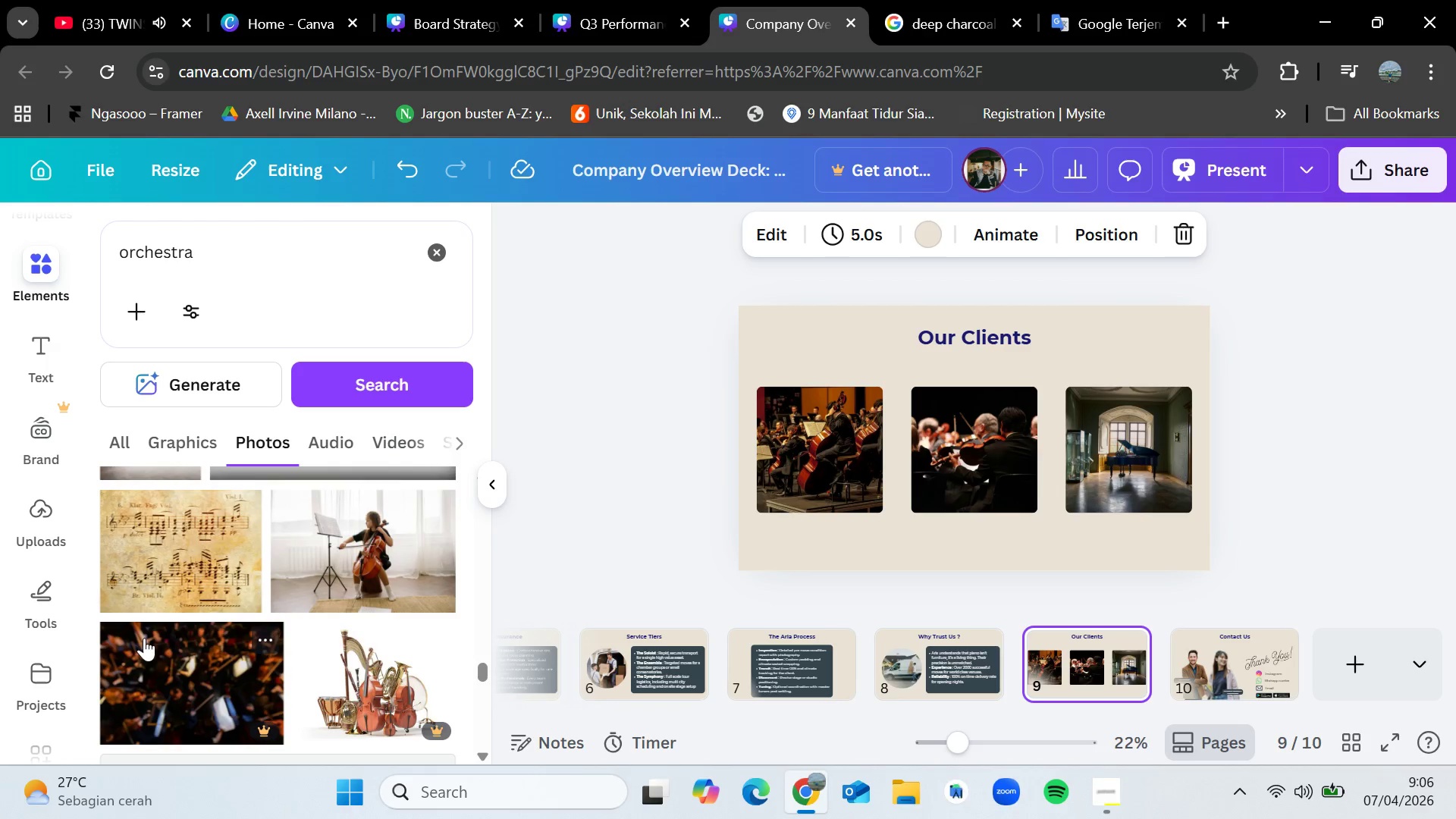 
scroll: coordinate [181, 626], scroll_direction: down, amount: 1.0
 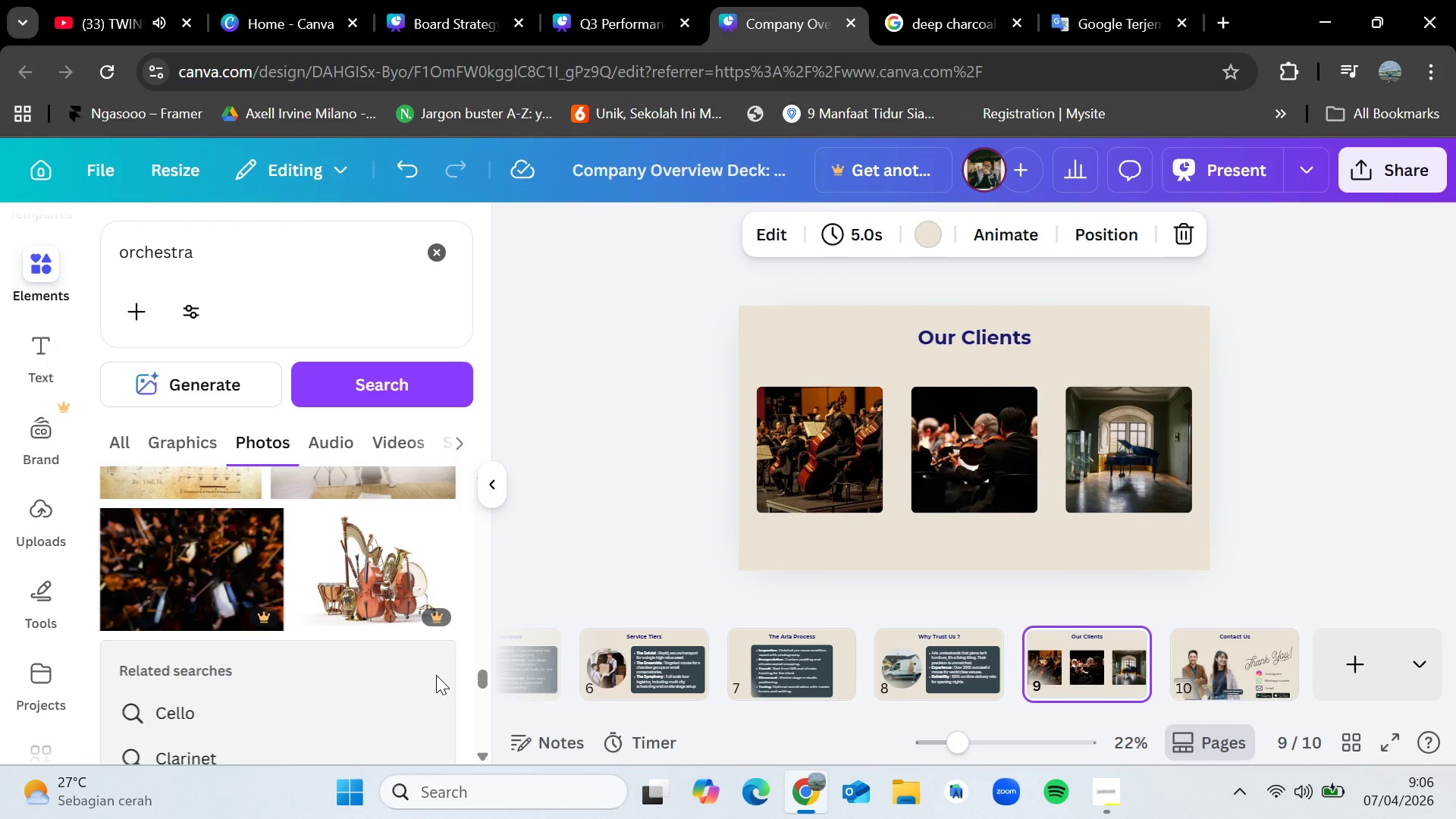 
scroll: coordinate [429, 675], scroll_direction: up, amount: 1.0
 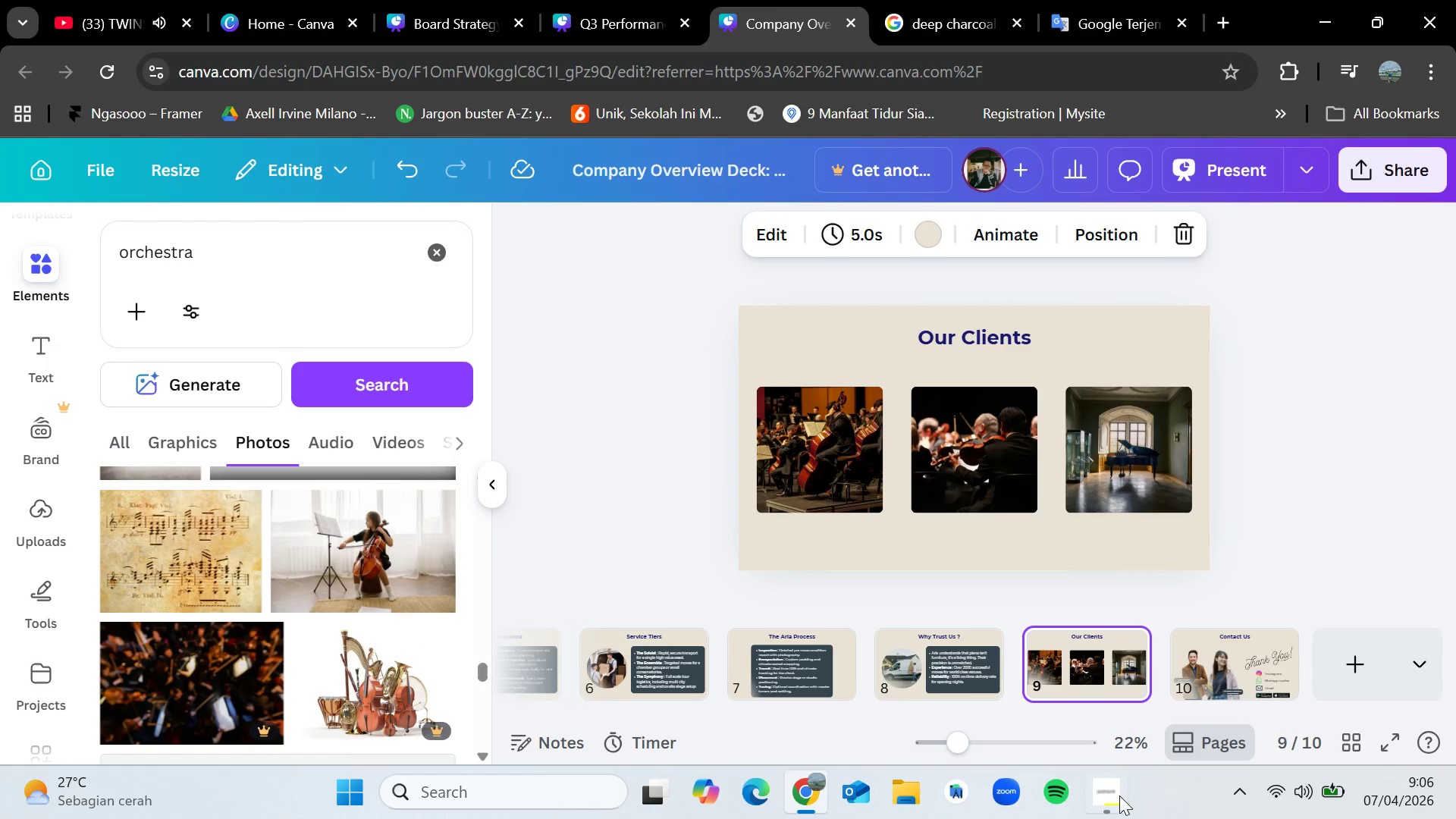 
left_click([1096, 794])